 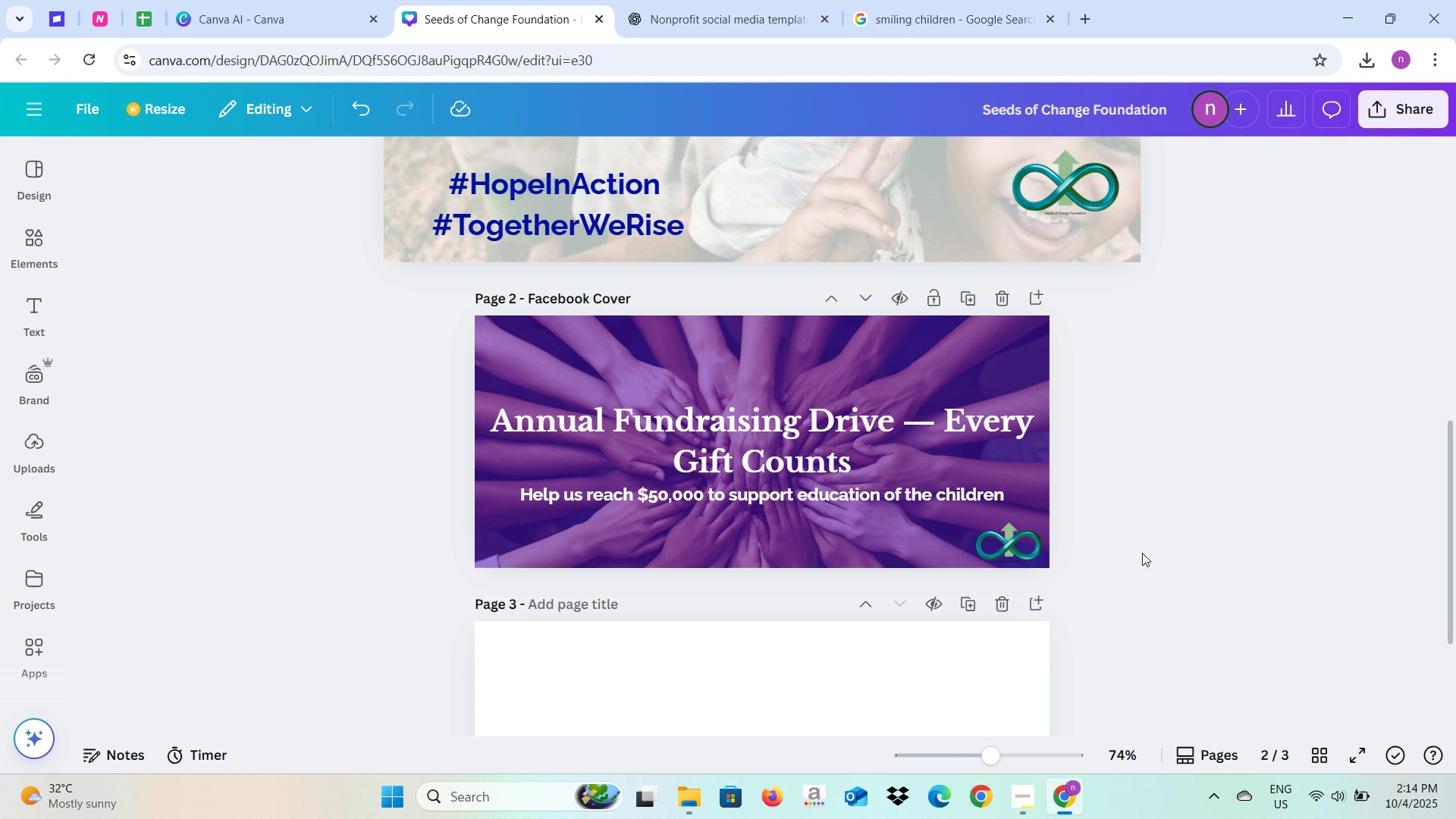 
left_click([673, 0])
 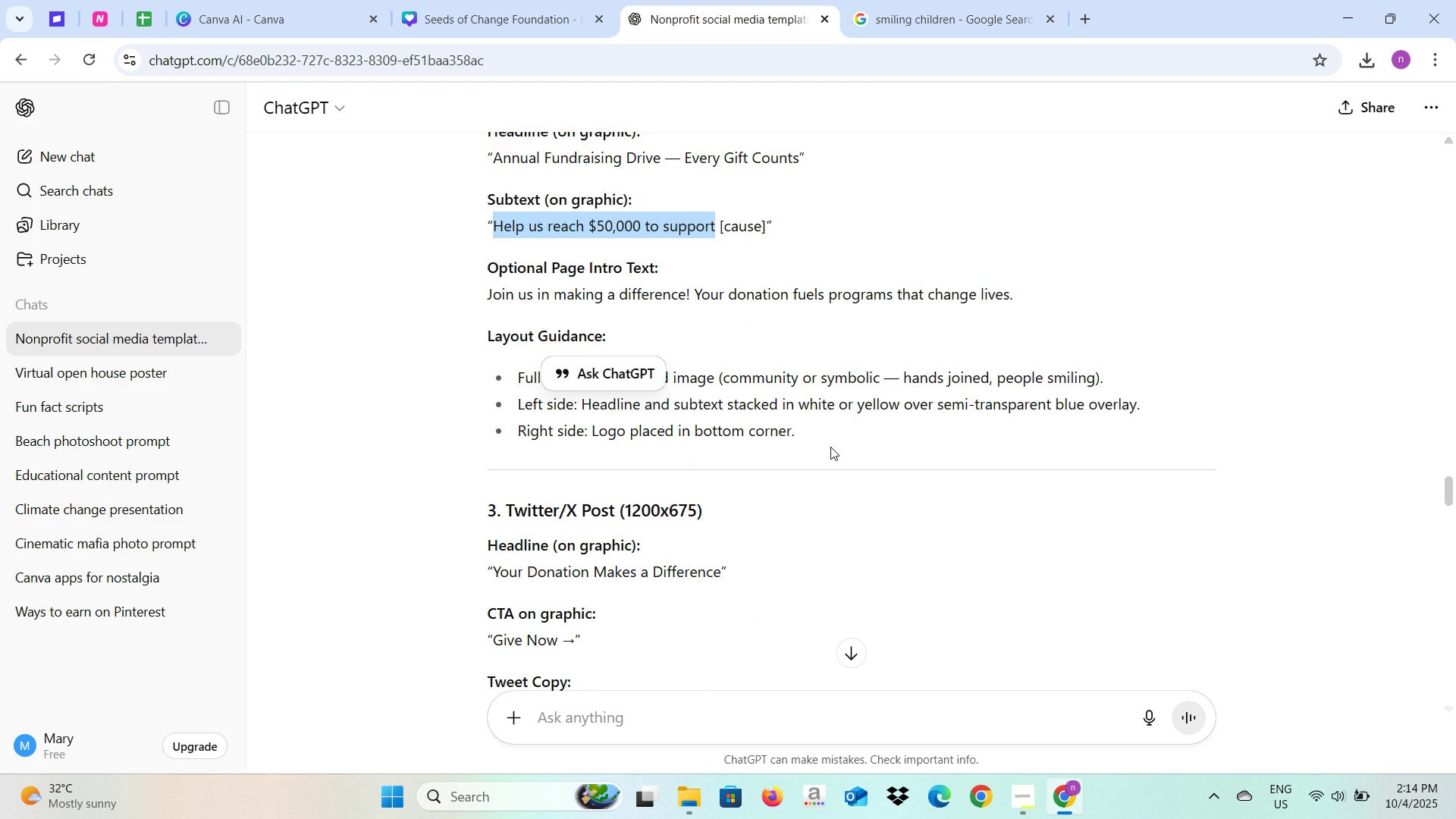 
scroll: coordinate [830, 447], scroll_direction: down, amount: 2.0
 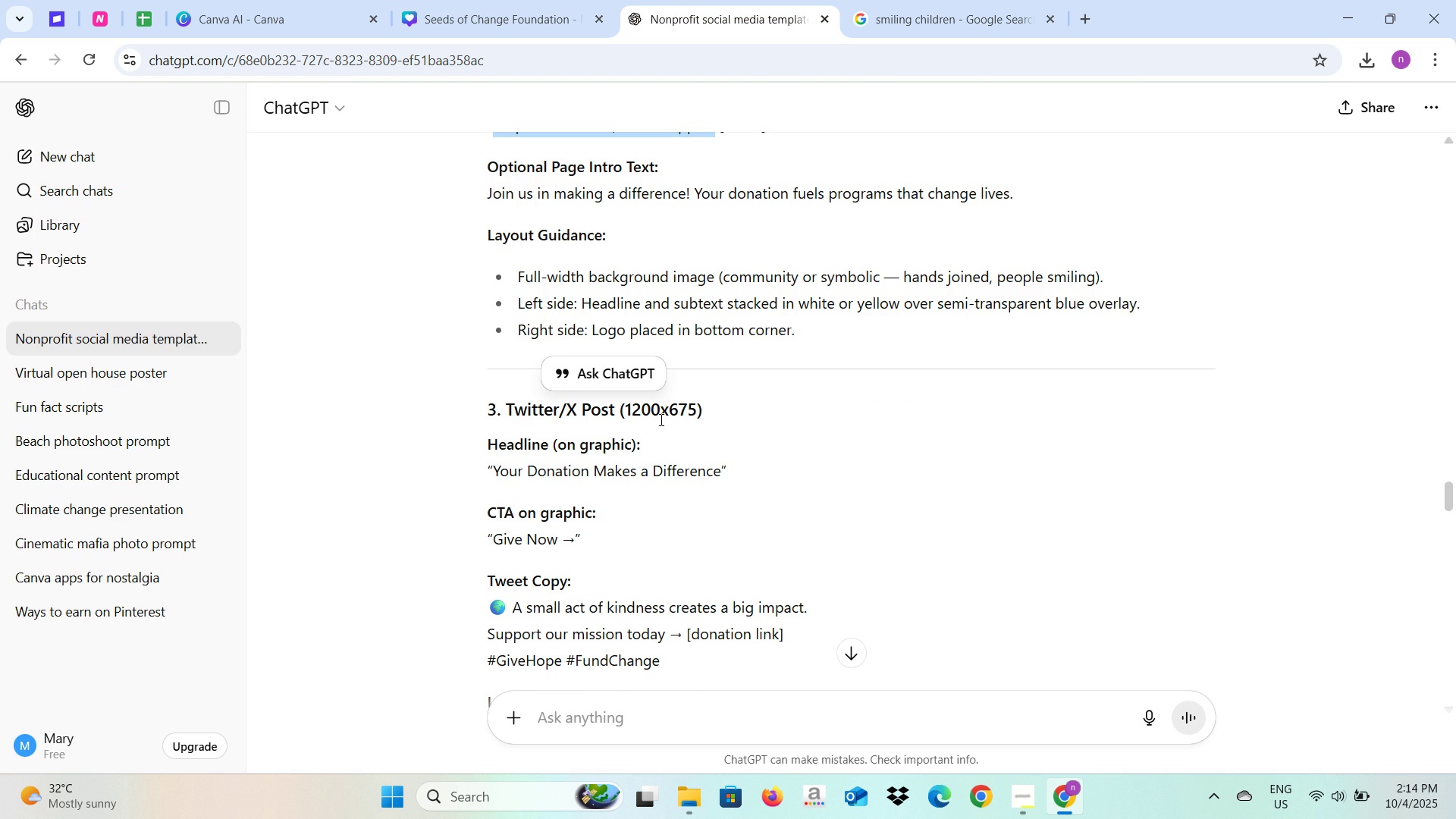 
mouse_move([651, 415])
 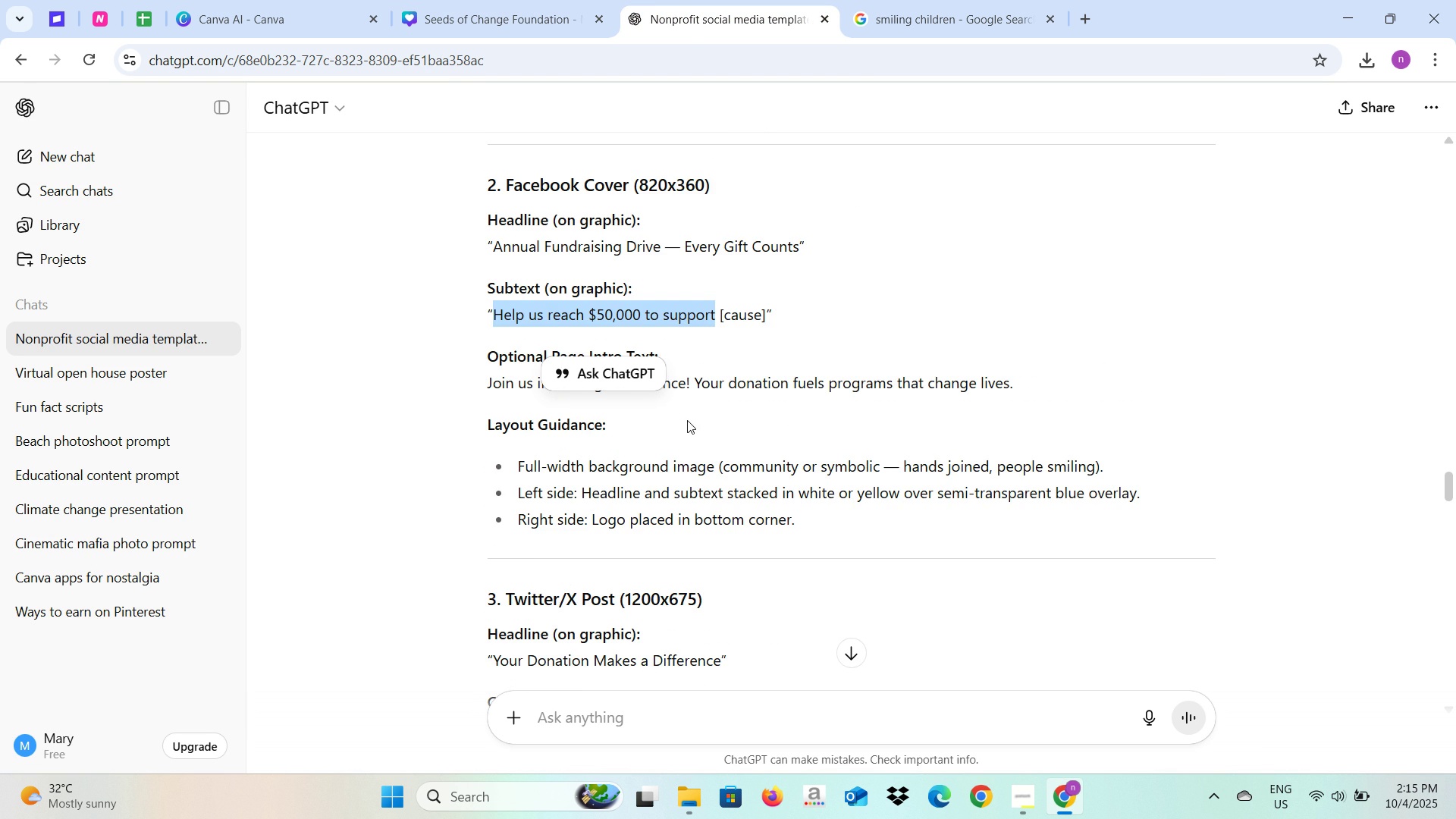 
scroll: coordinate [687, 420], scroll_direction: up, amount: 2.0
 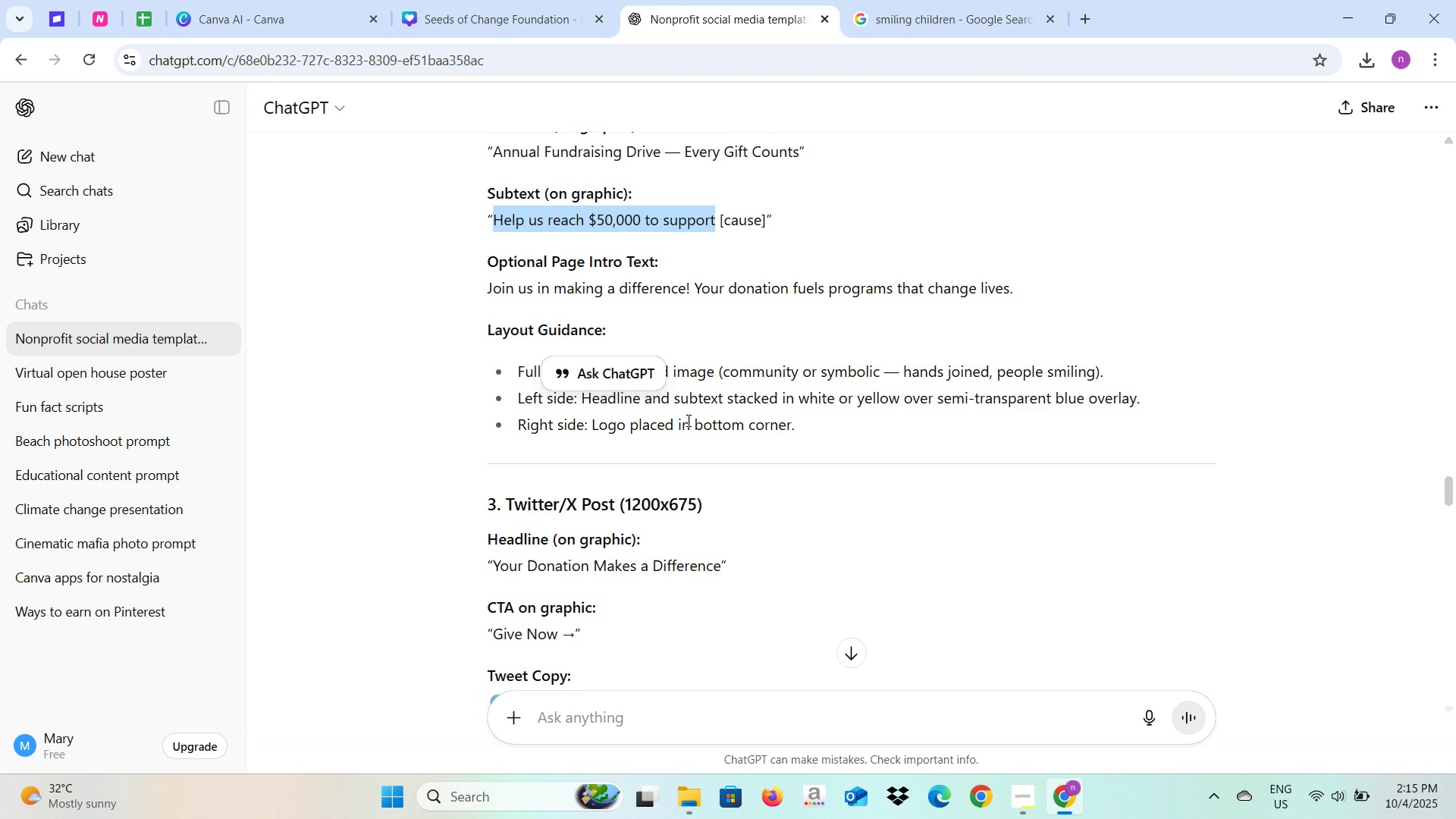 
scroll: coordinate [687, 420], scroll_direction: down, amount: 1.0
 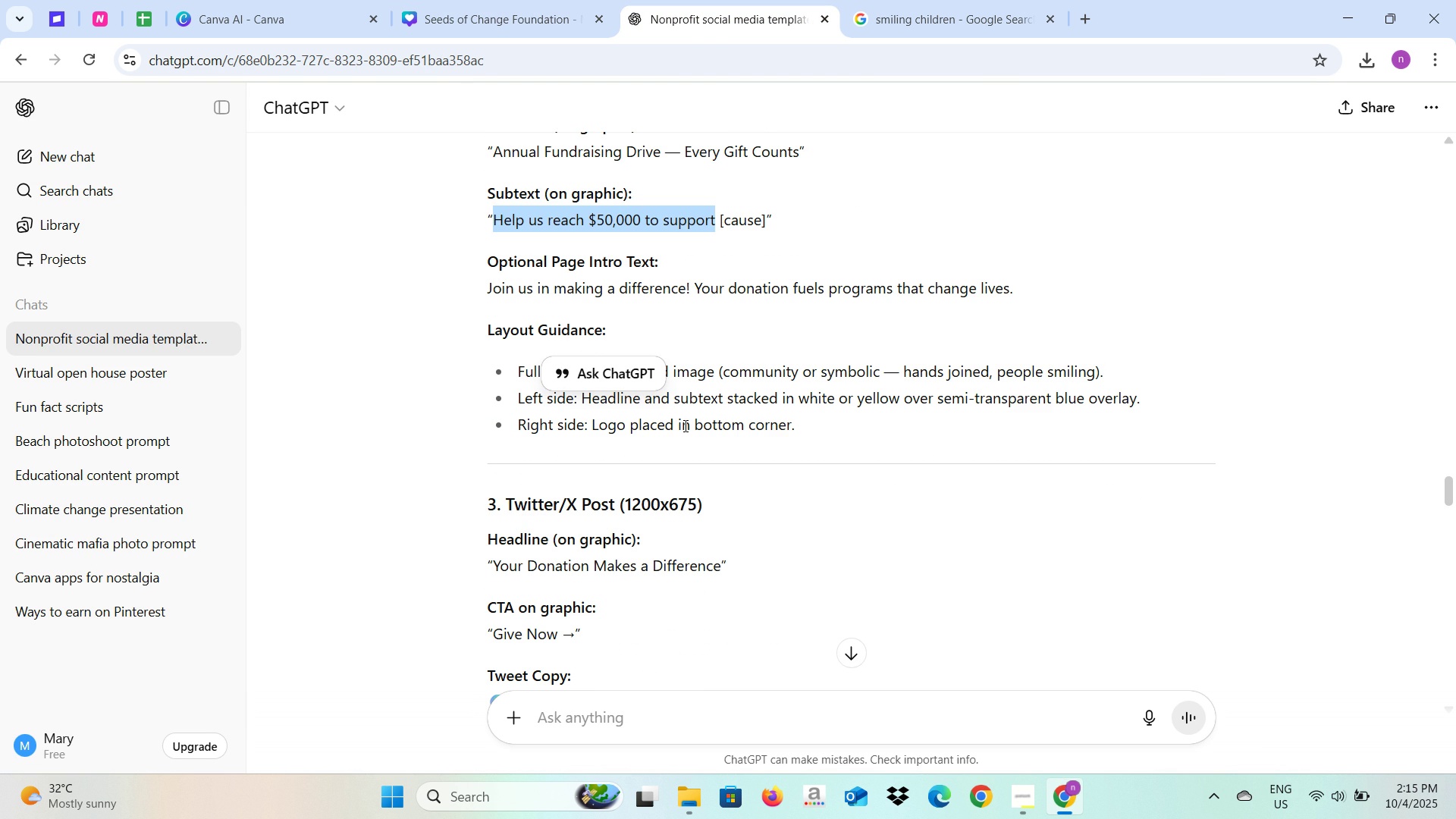 
wait(6.44)
 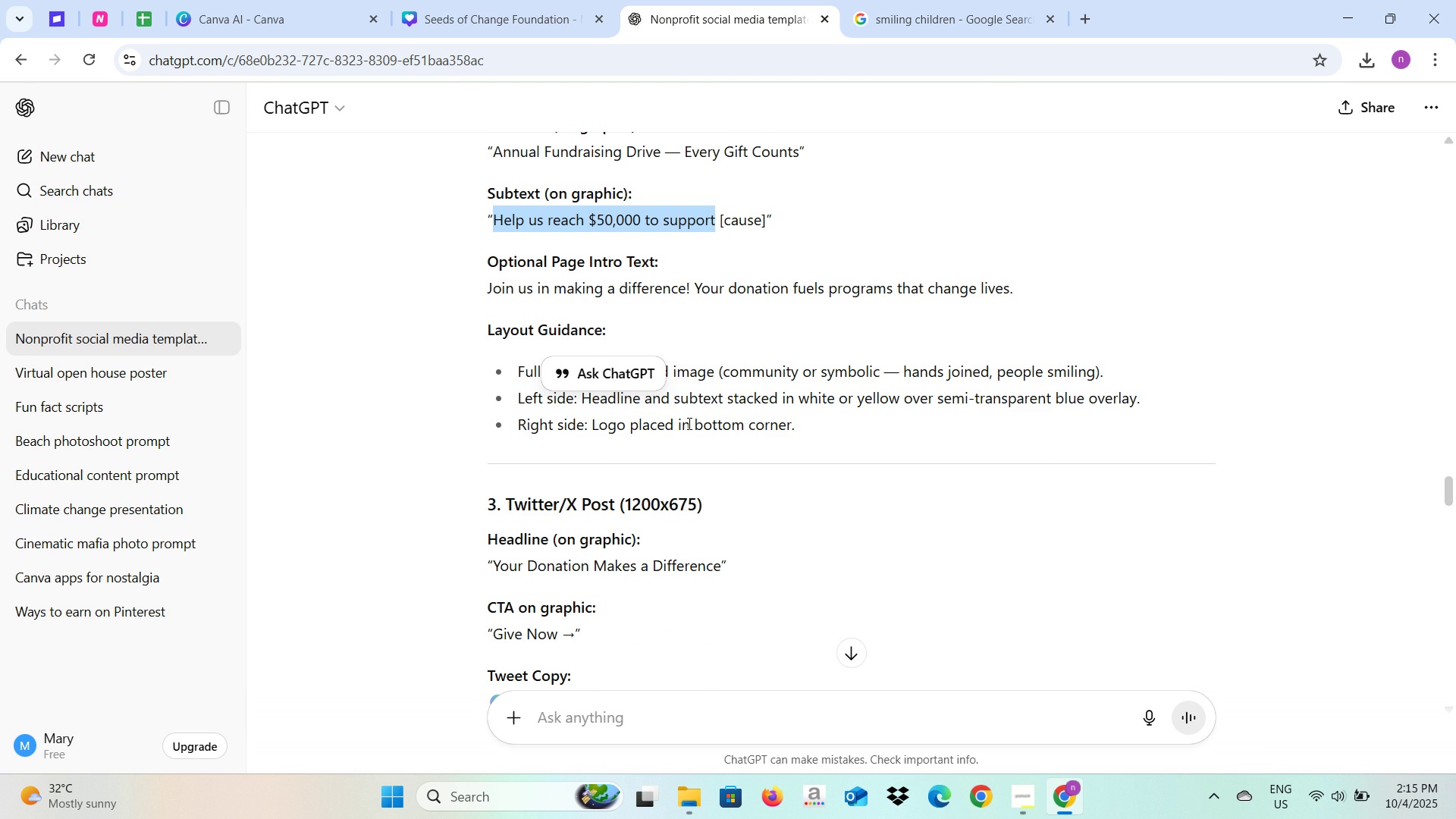 
left_click([458, 0])
 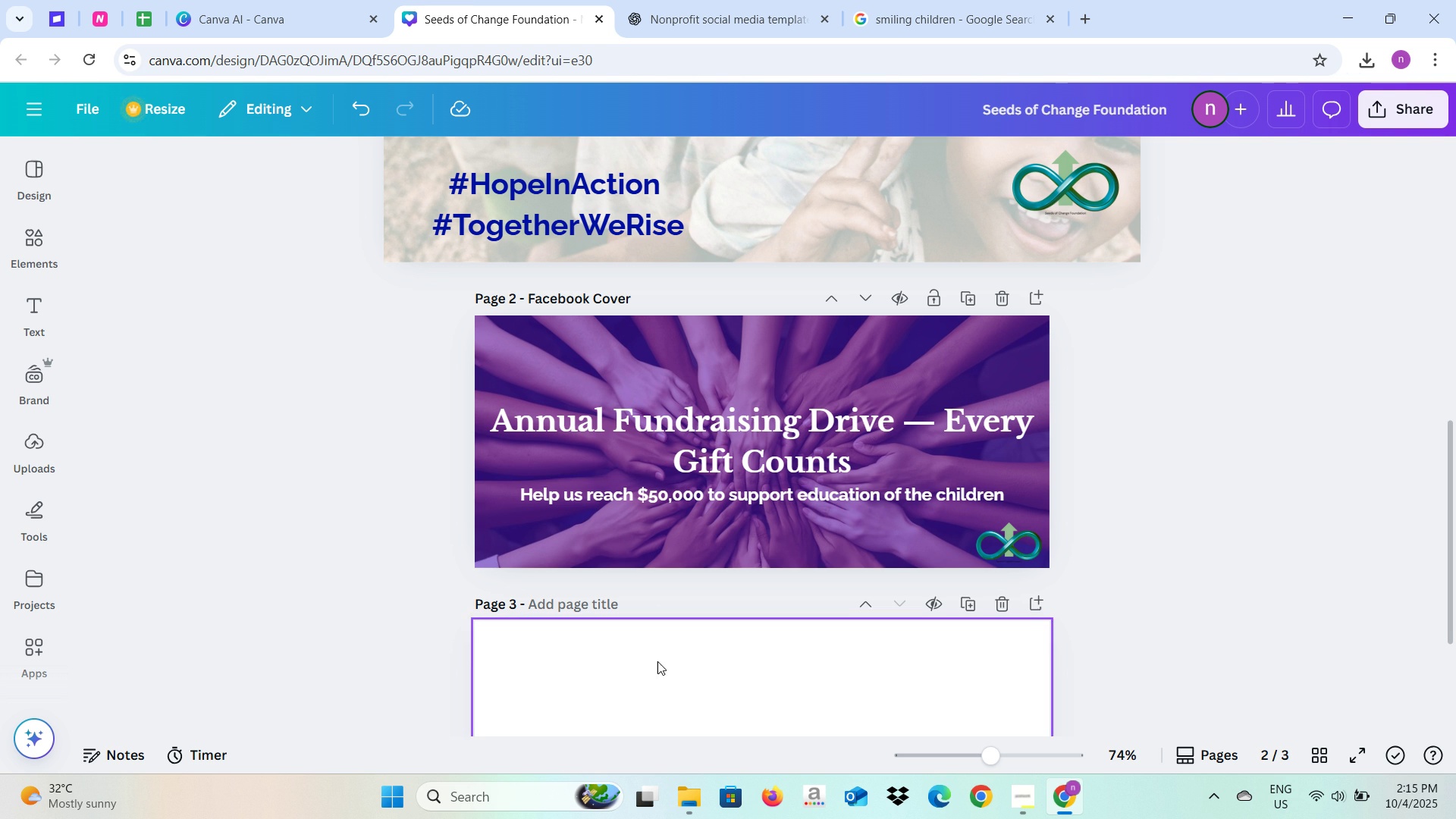 
left_click([657, 661])
 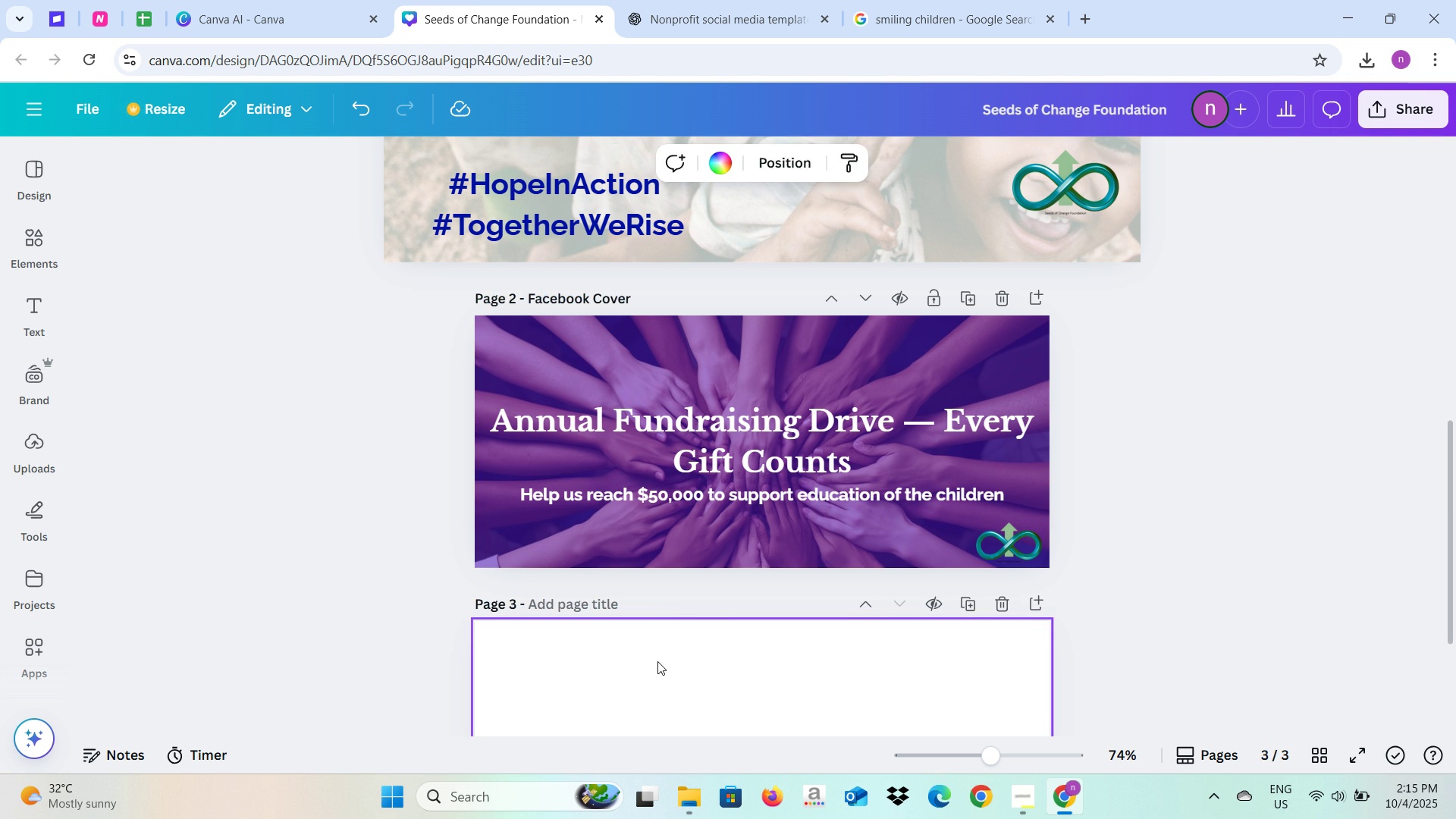 
right_click([657, 661])
 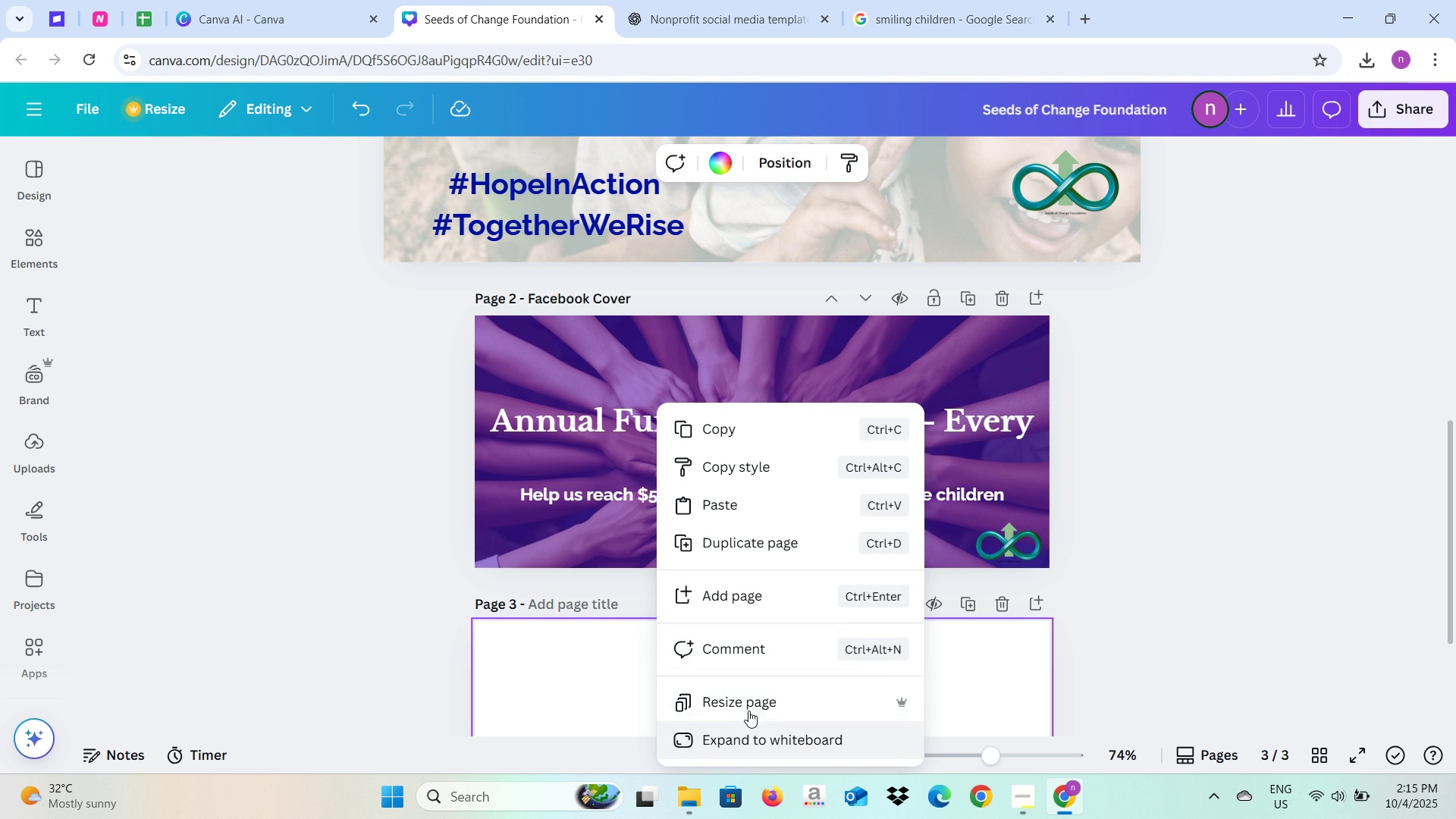 
left_click([748, 701])
 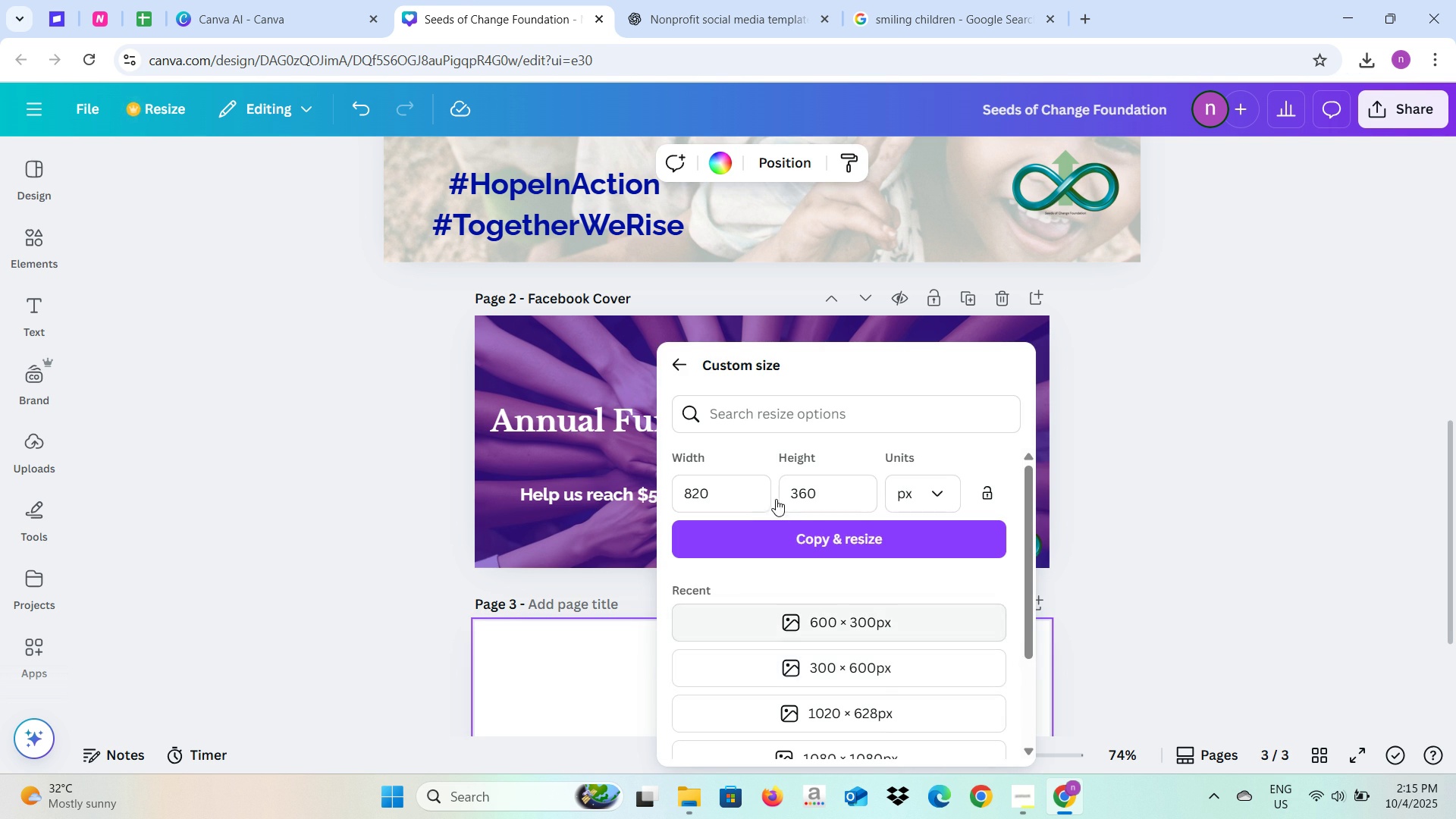 
left_click([728, 497])
 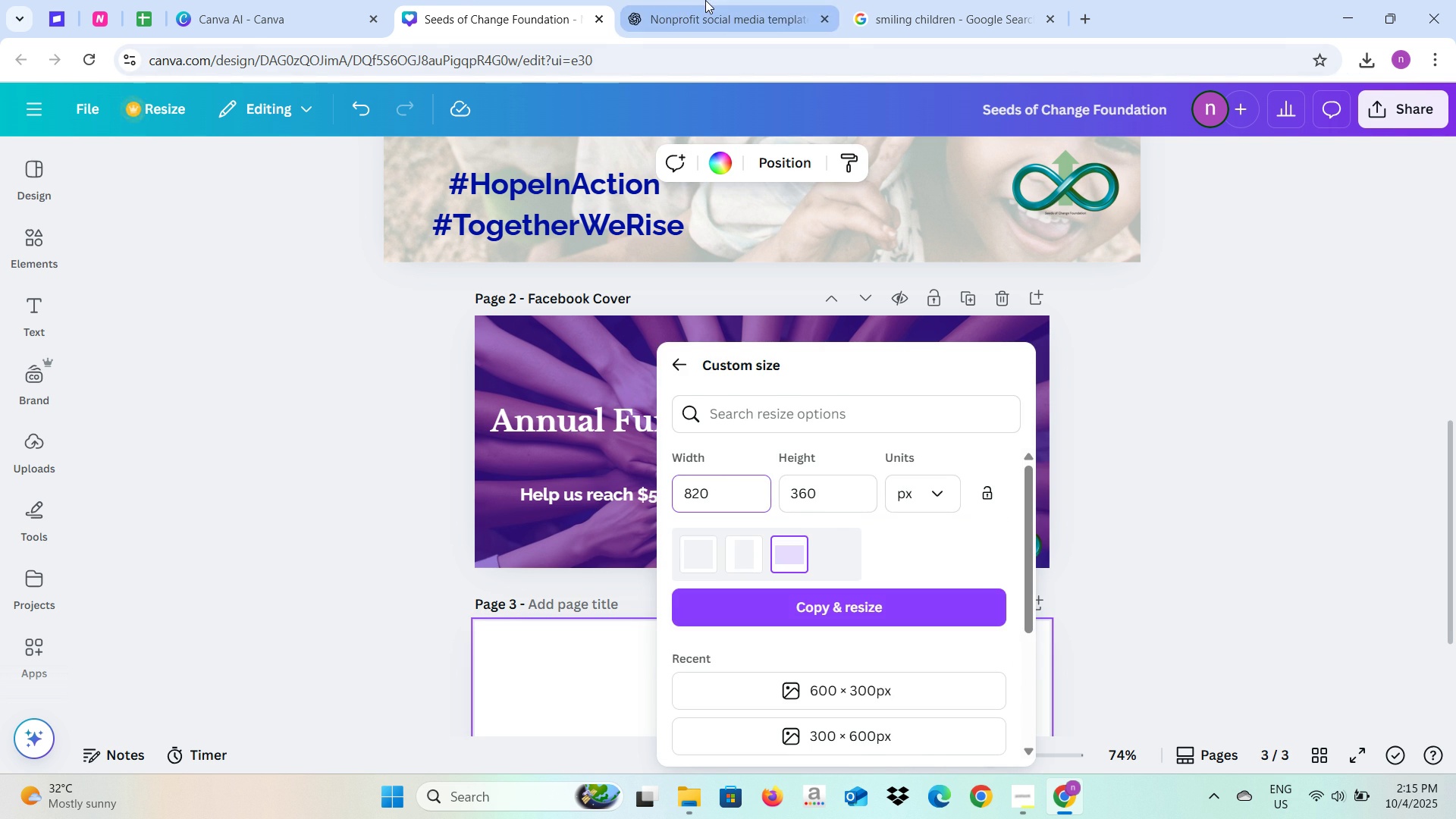 
left_click([705, 0])